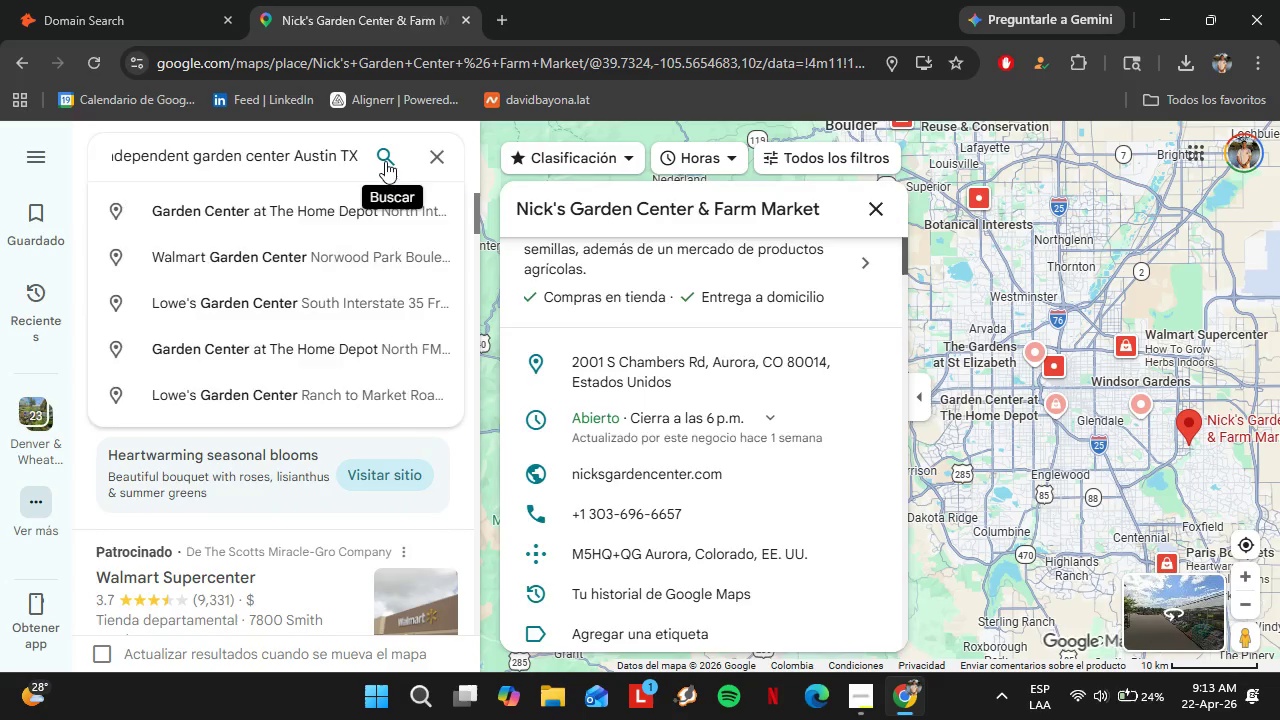 
key(Enter)
 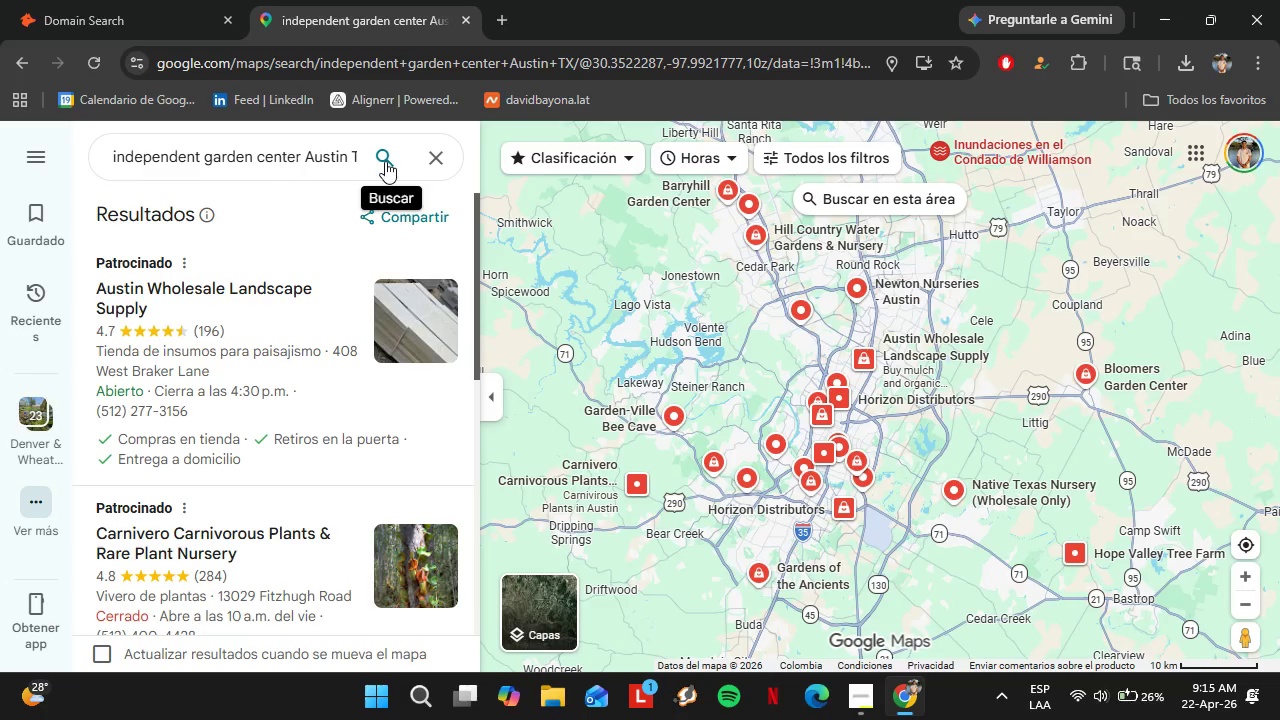 
wait(130.49)
 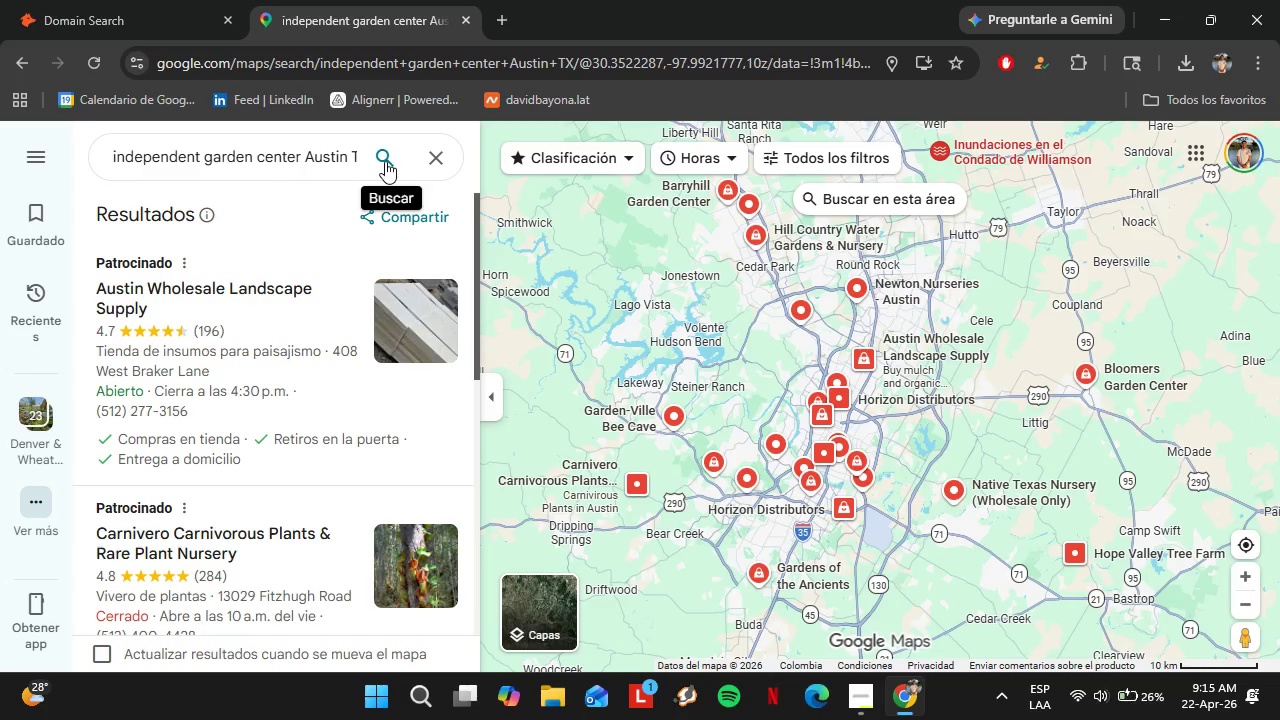 
scroll: coordinate [302, 343], scroll_direction: down, amount: 4.0
 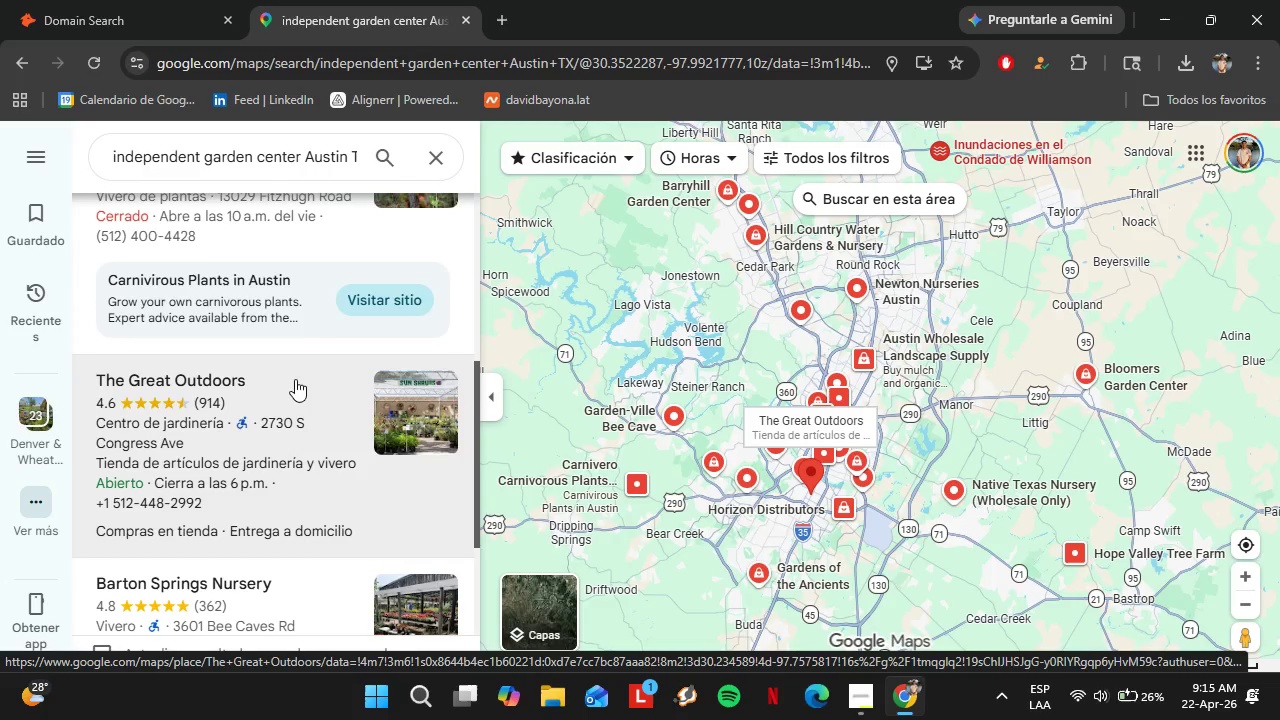 
left_click([295, 379])
 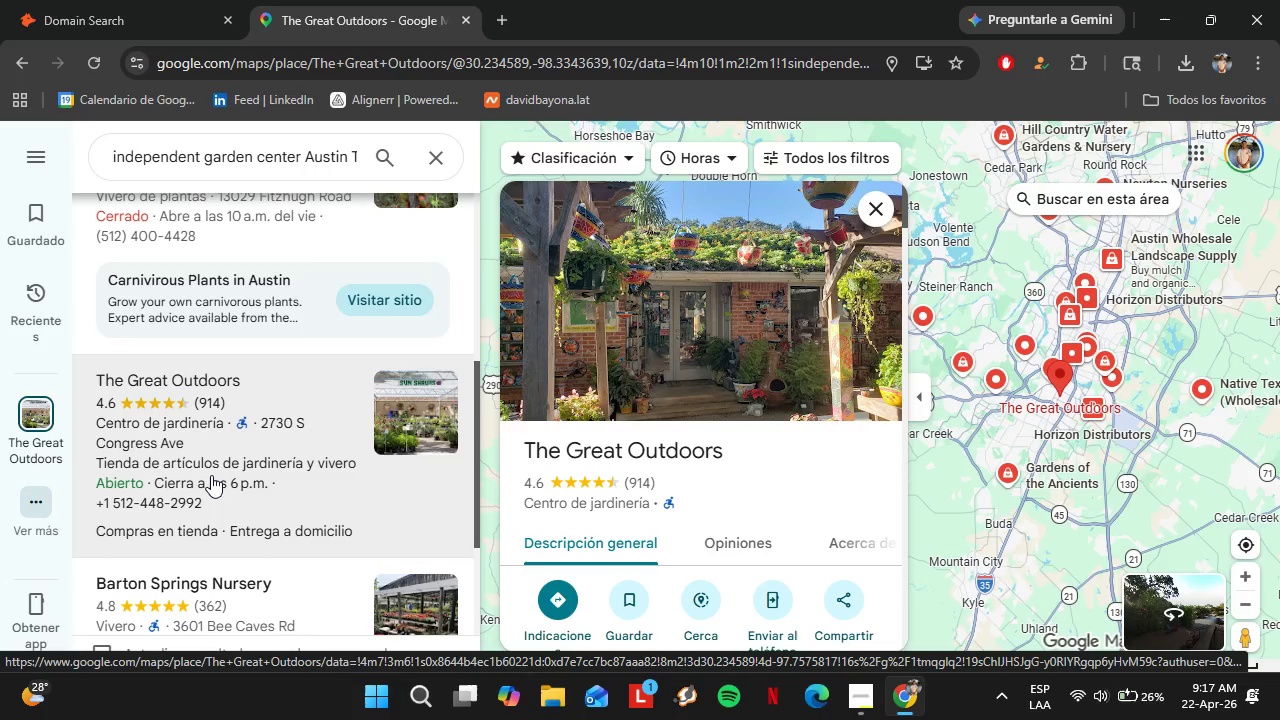 
wait(76.61)
 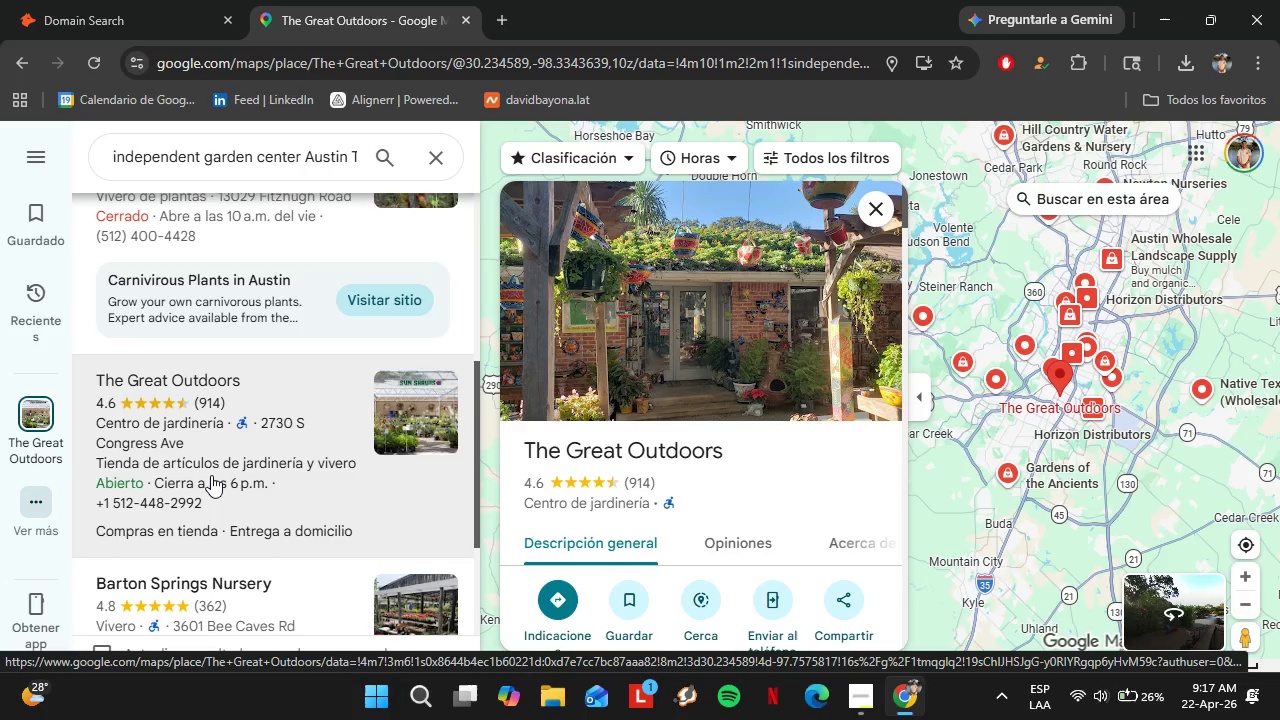 
scroll: coordinate [823, 494], scroll_direction: down, amount: 5.0
 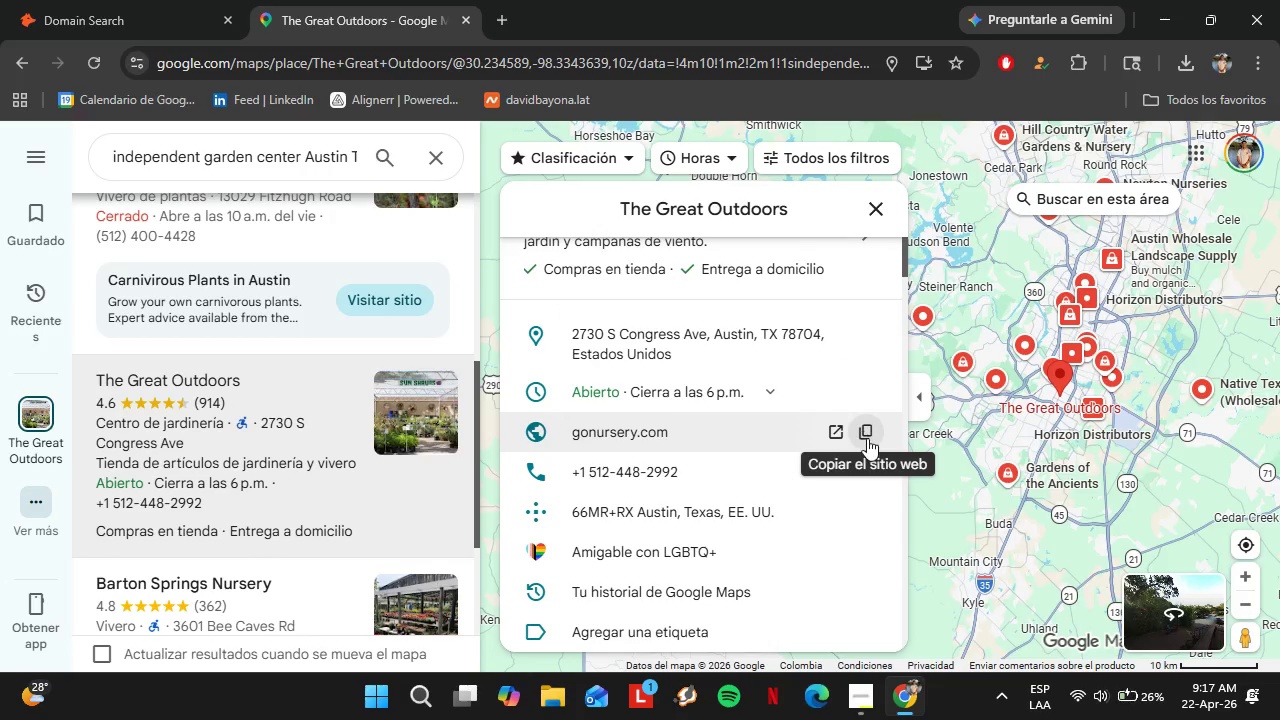 
left_click([867, 437])
 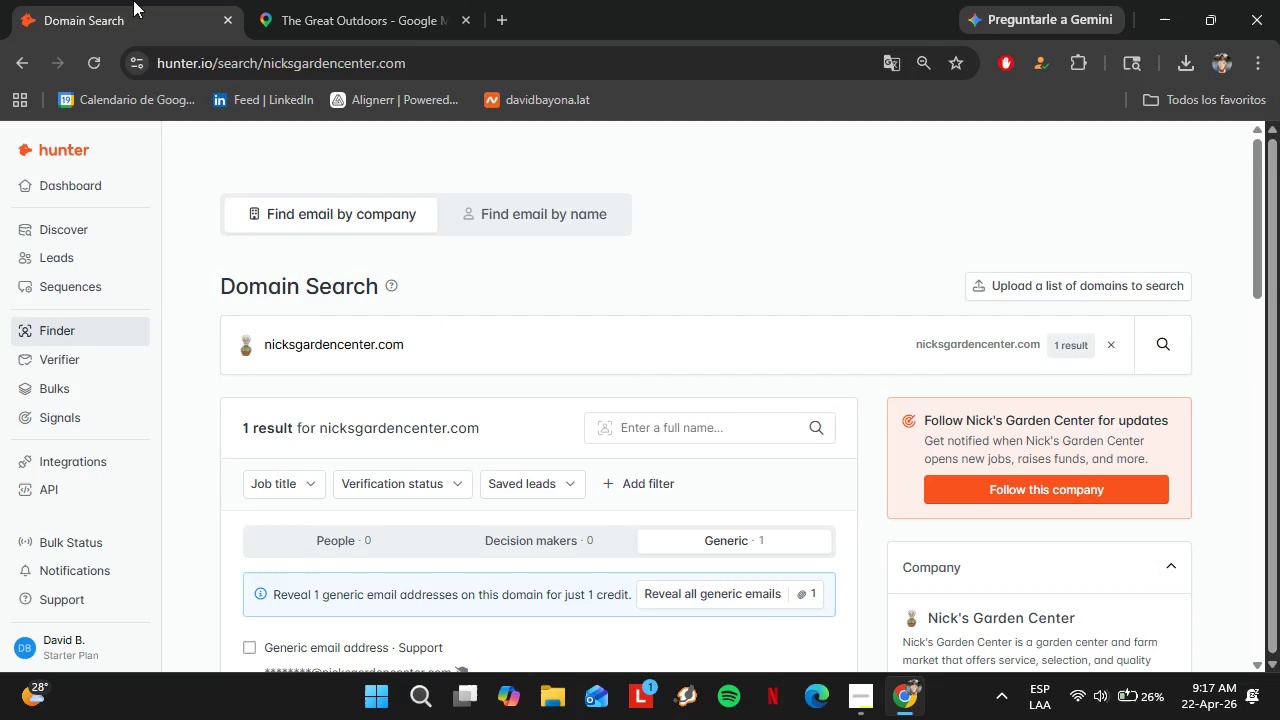 
left_click([133, 0])
 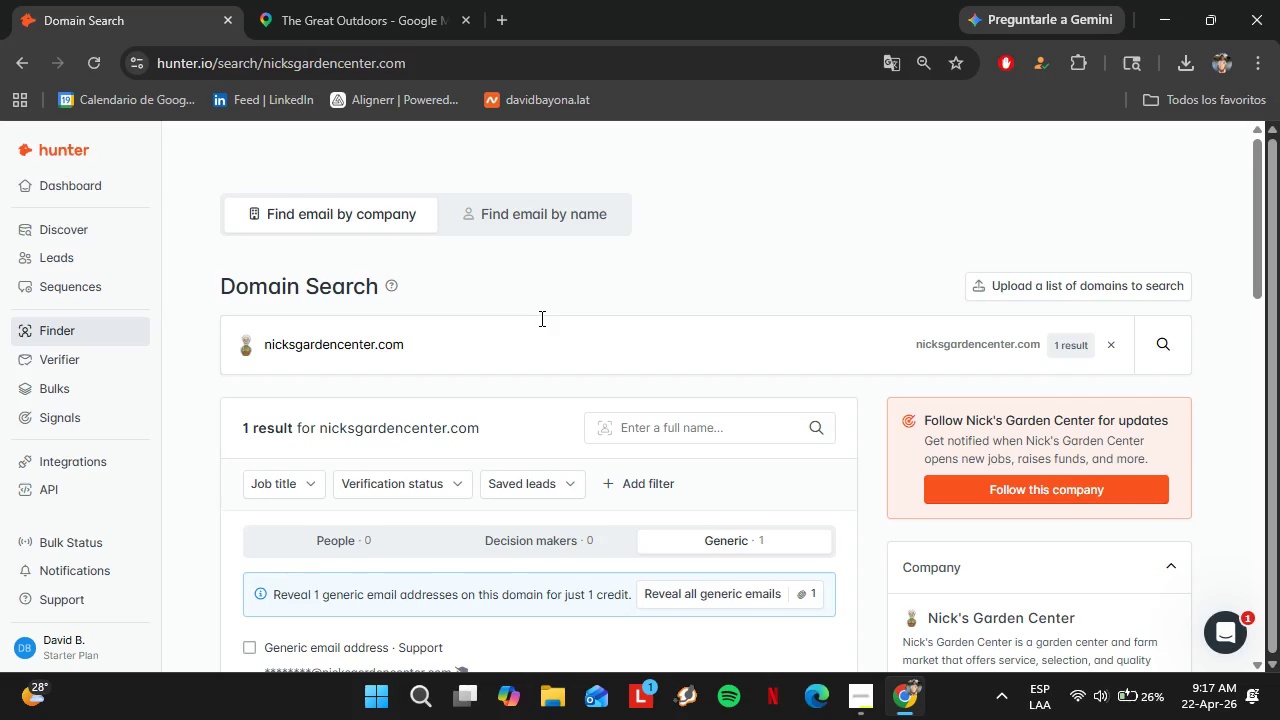 
left_click_drag(start_coordinate=[540, 318], to_coordinate=[244, 334])
 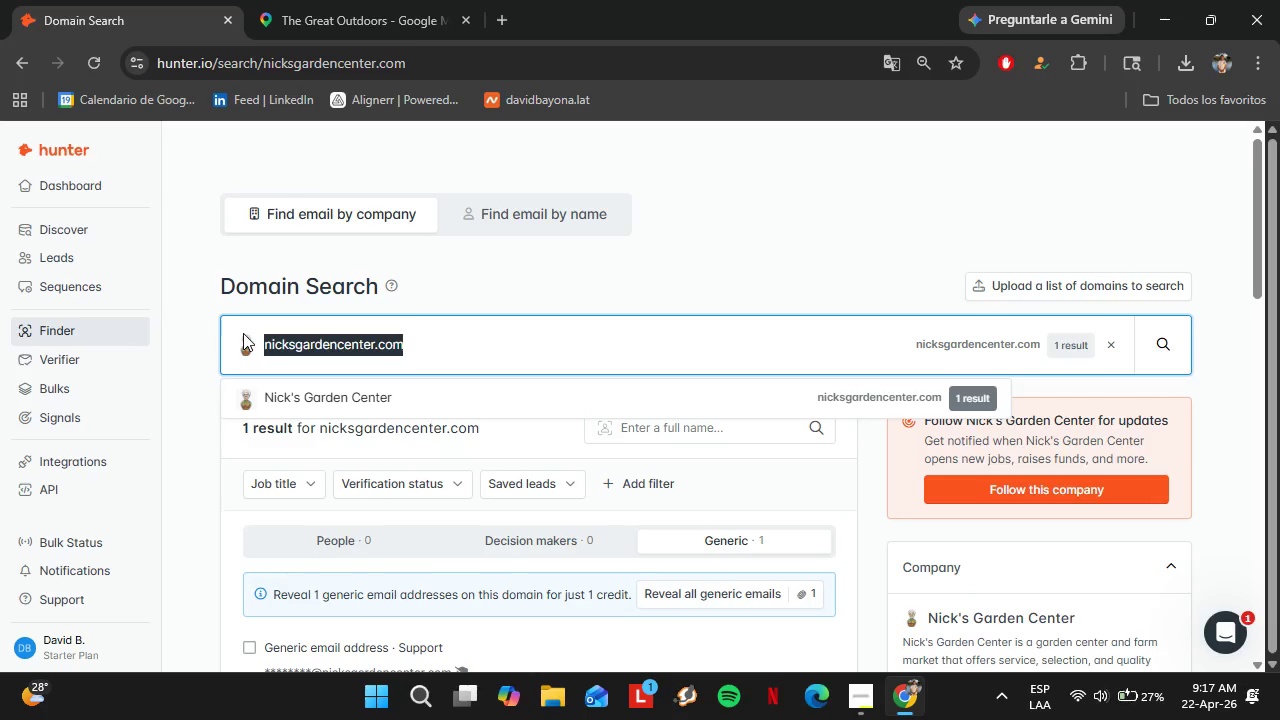 
key(Control+V)
 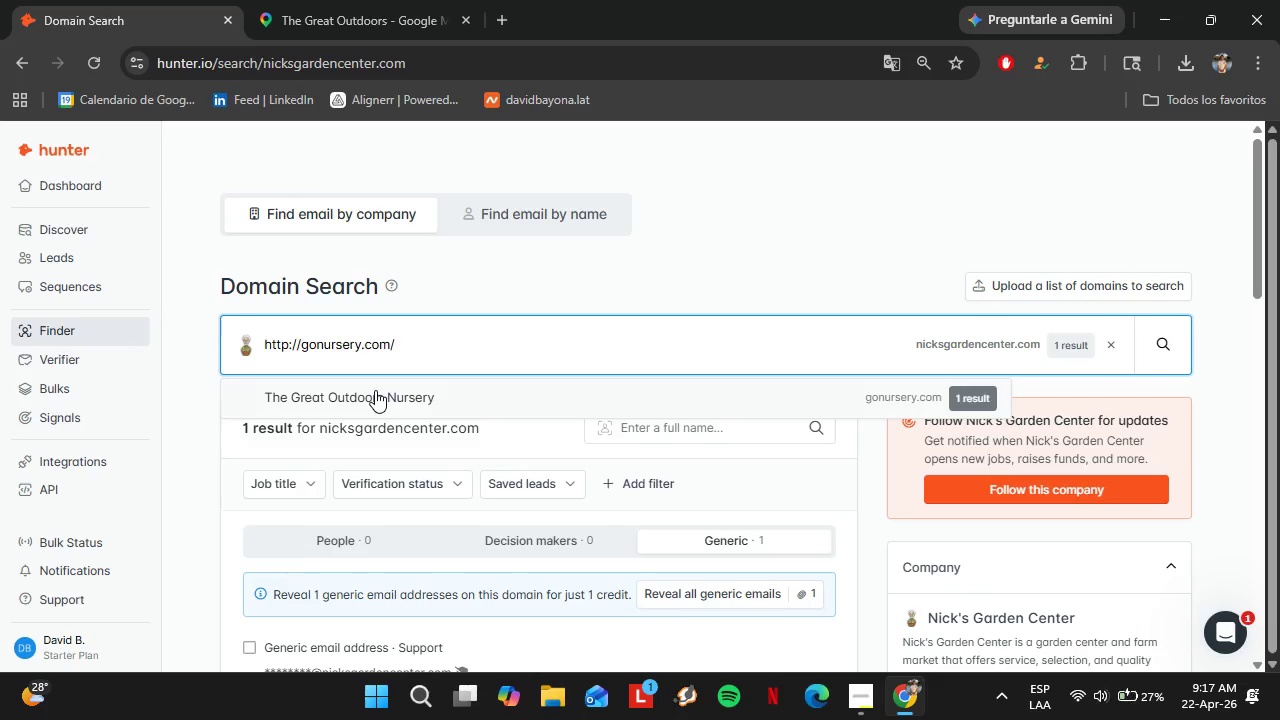 
left_click([375, 390])
 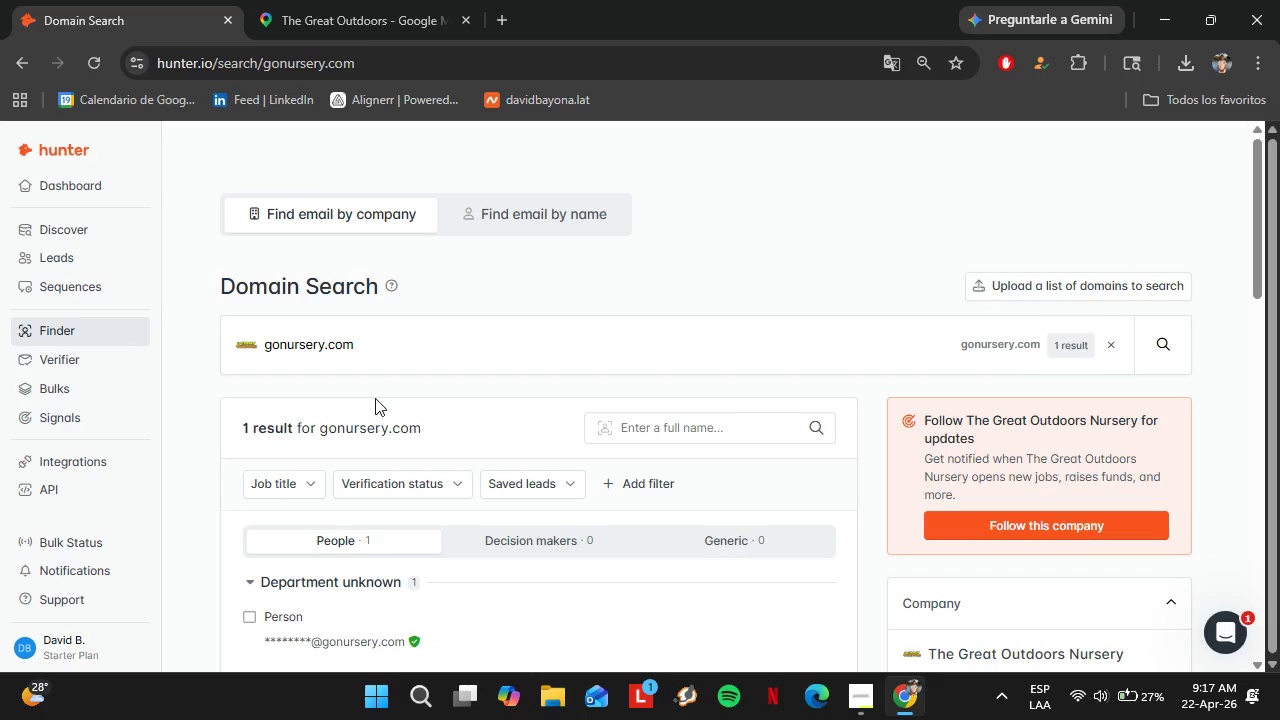 
left_click([328, 0])
 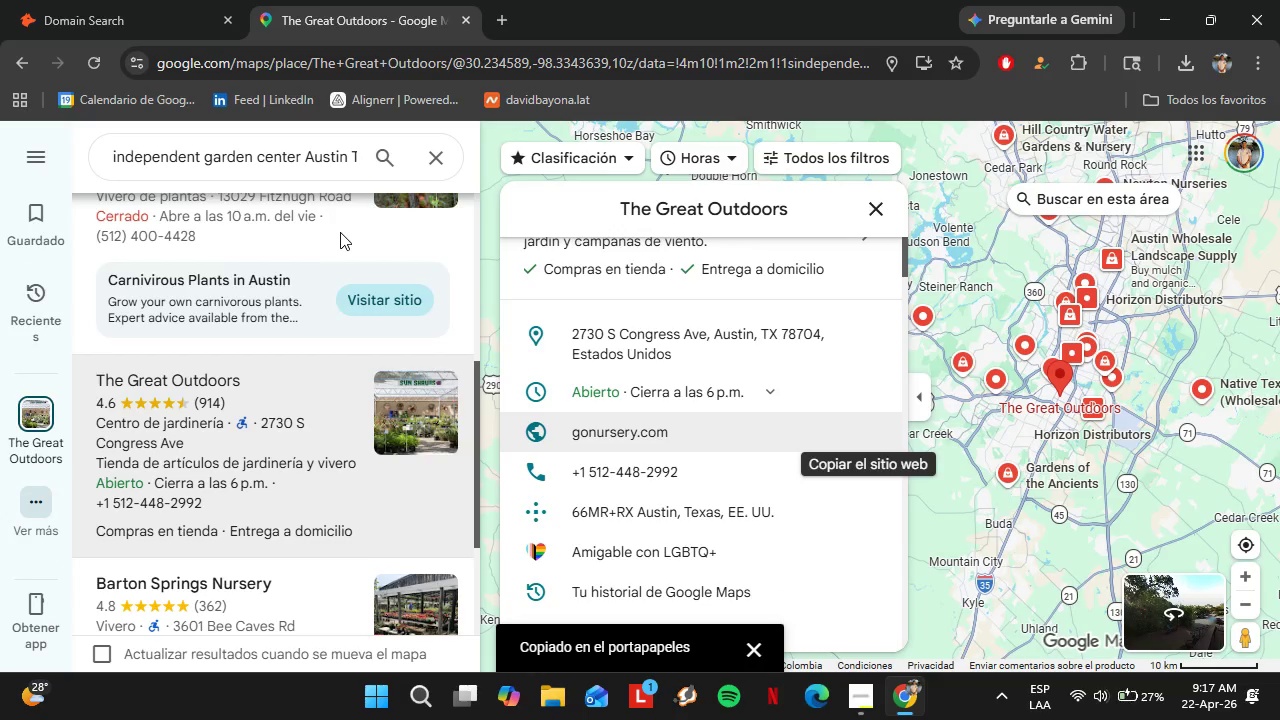 
scroll: coordinate [376, 376], scroll_direction: none, amount: 0.0
 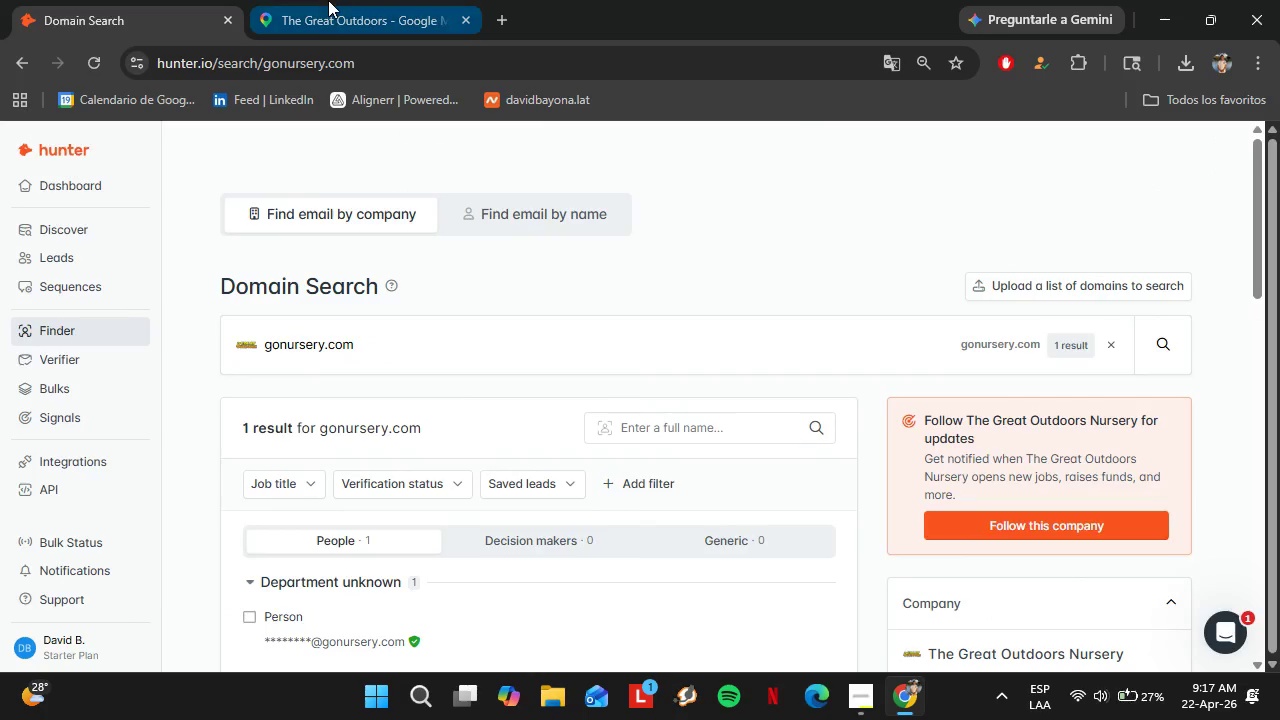 
left_click([283, 380])
 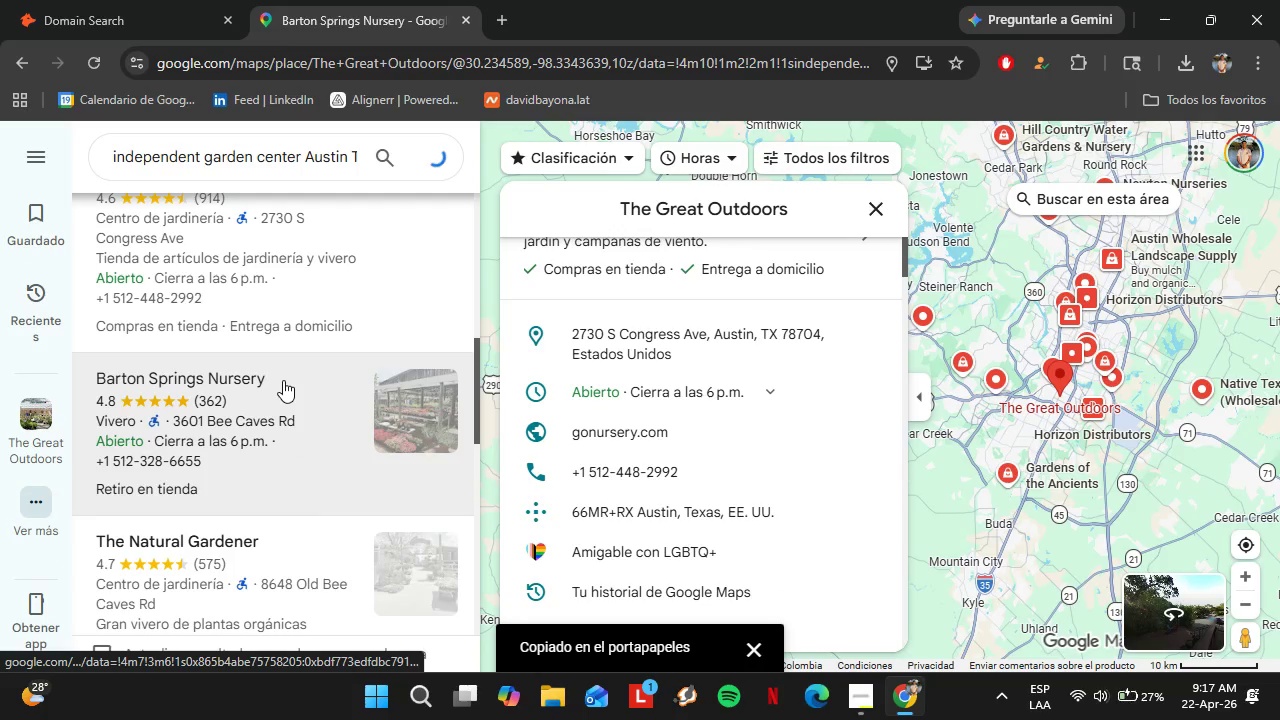 
scroll: coordinate [765, 366], scroll_direction: down, amount: 8.0
 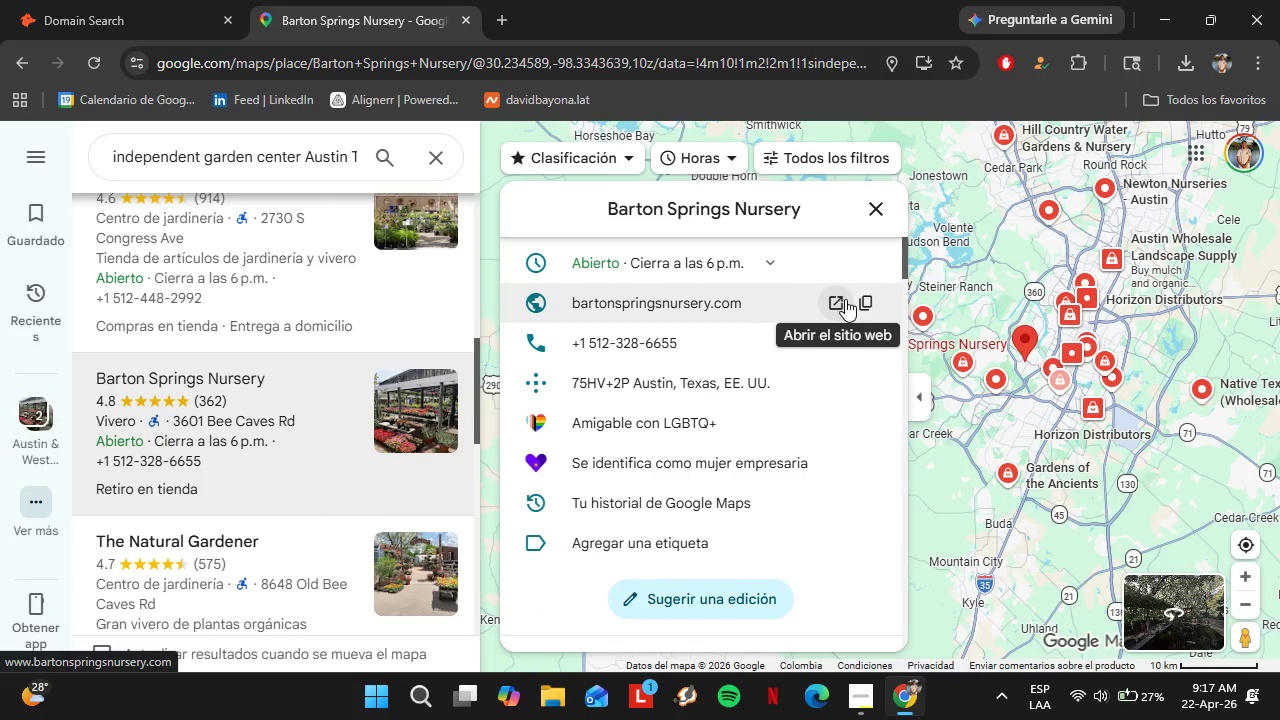 
left_click([859, 304])
 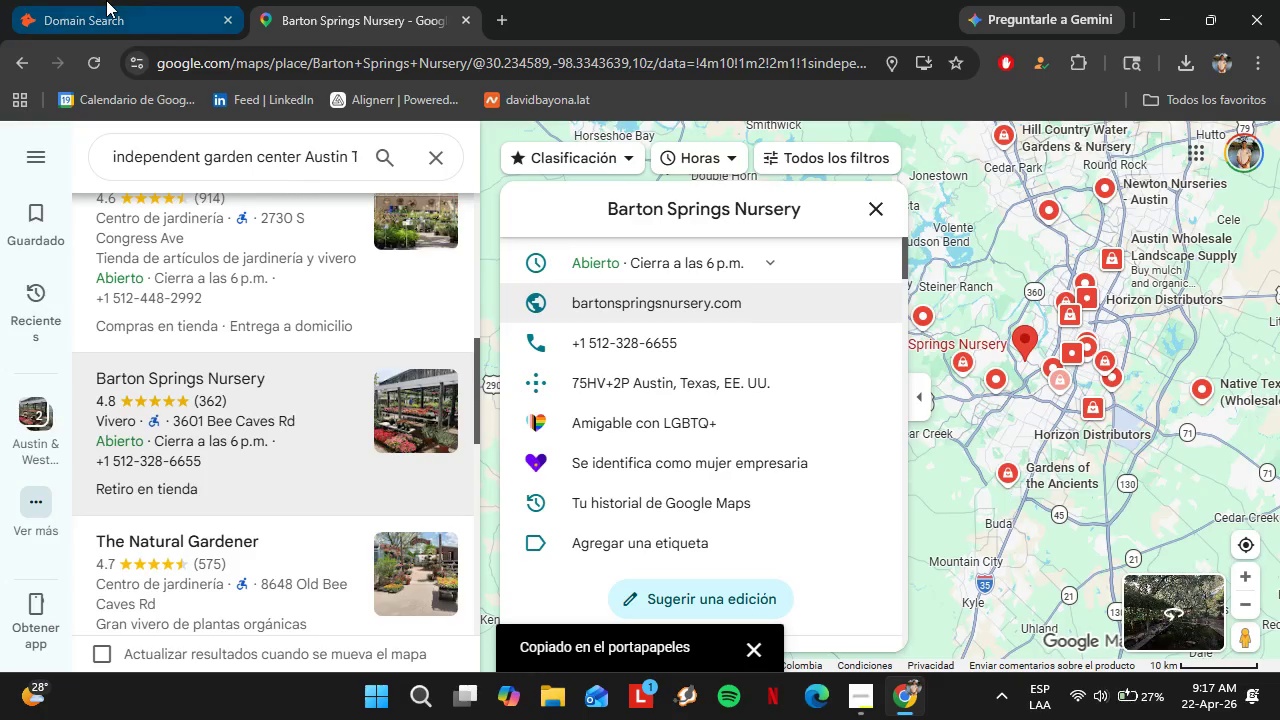 
left_click([106, 0])
 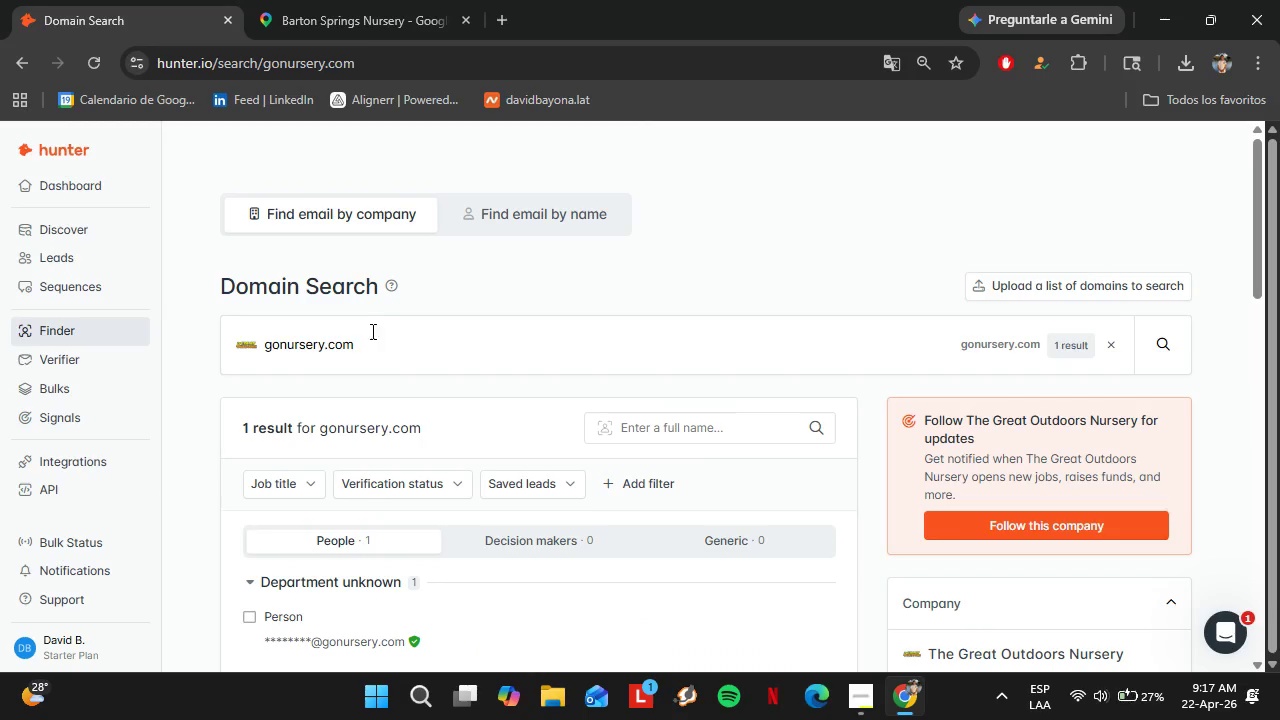 
left_click_drag(start_coordinate=[372, 331], to_coordinate=[230, 328])
 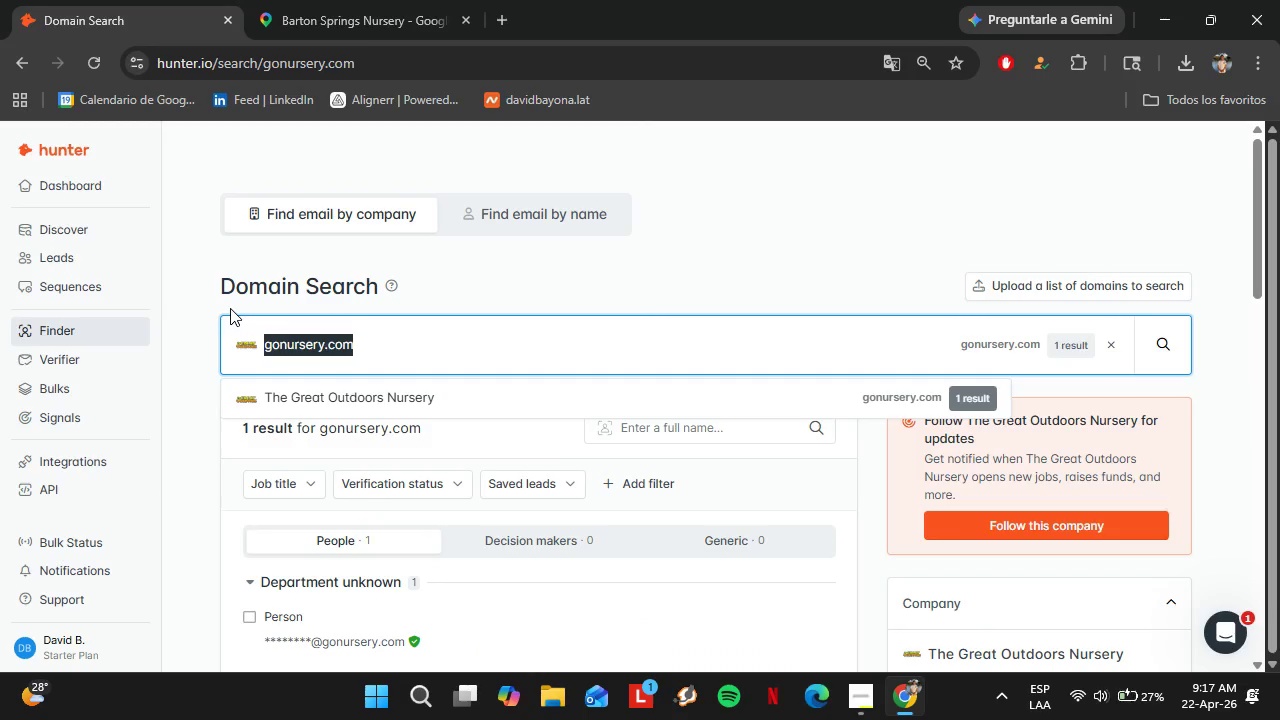 
key(Control+V)
 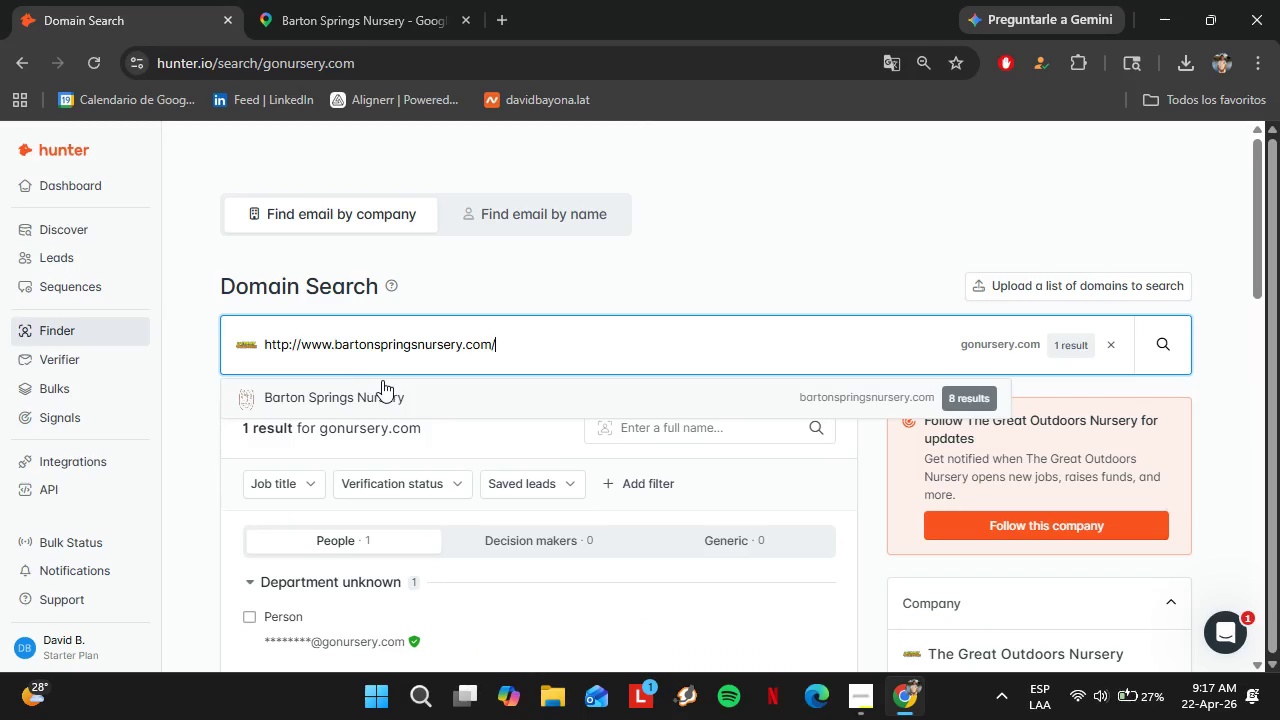 
left_click([395, 393])
 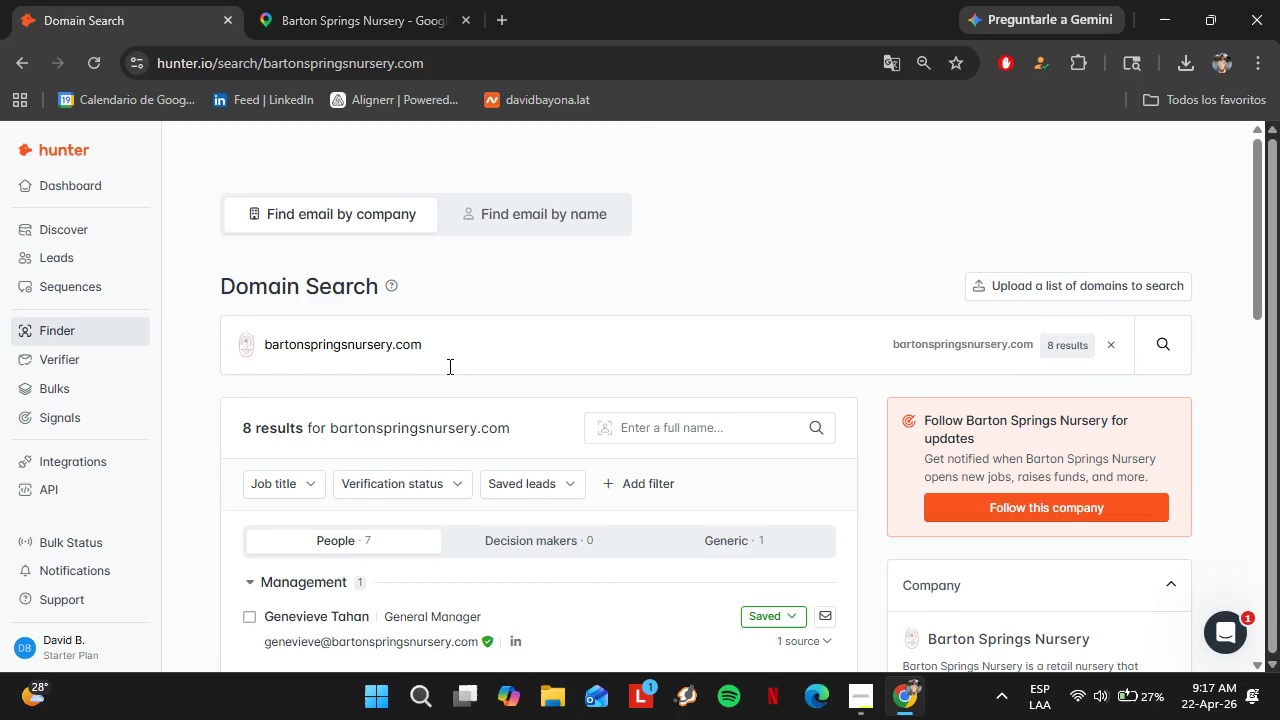 
scroll: coordinate [481, 352], scroll_direction: down, amount: 2.0
 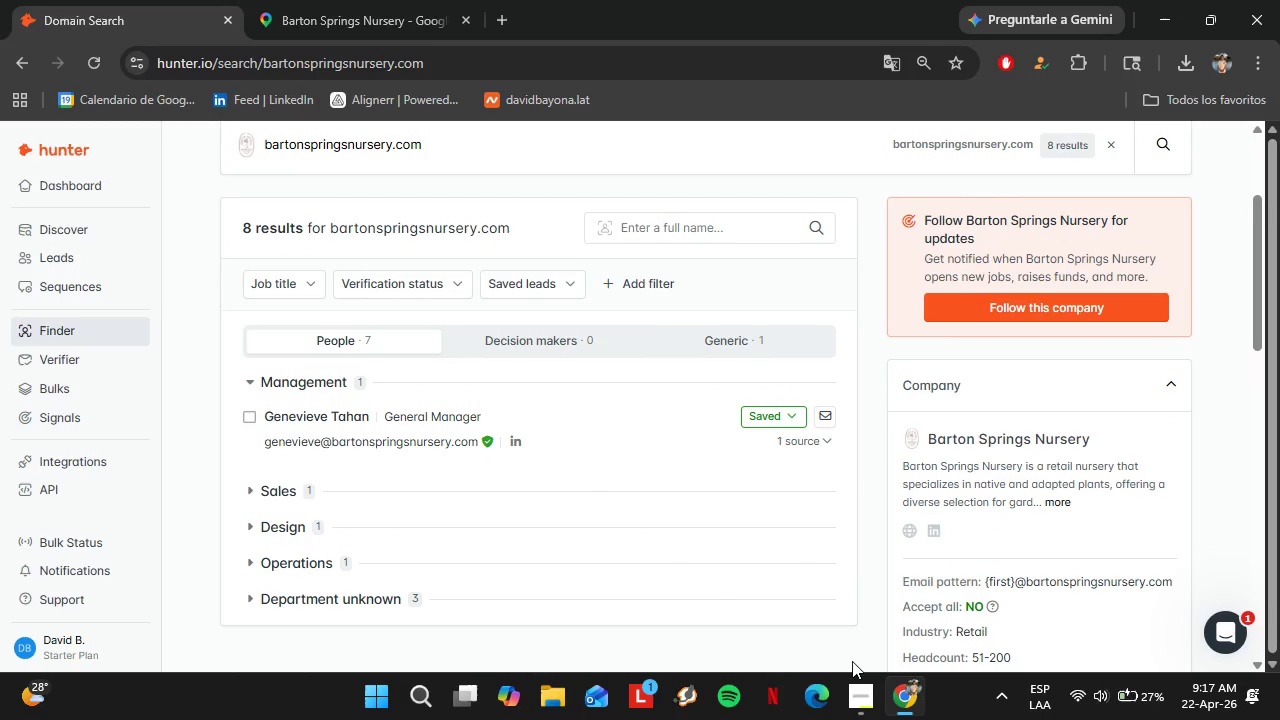 
left_click([863, 690])